 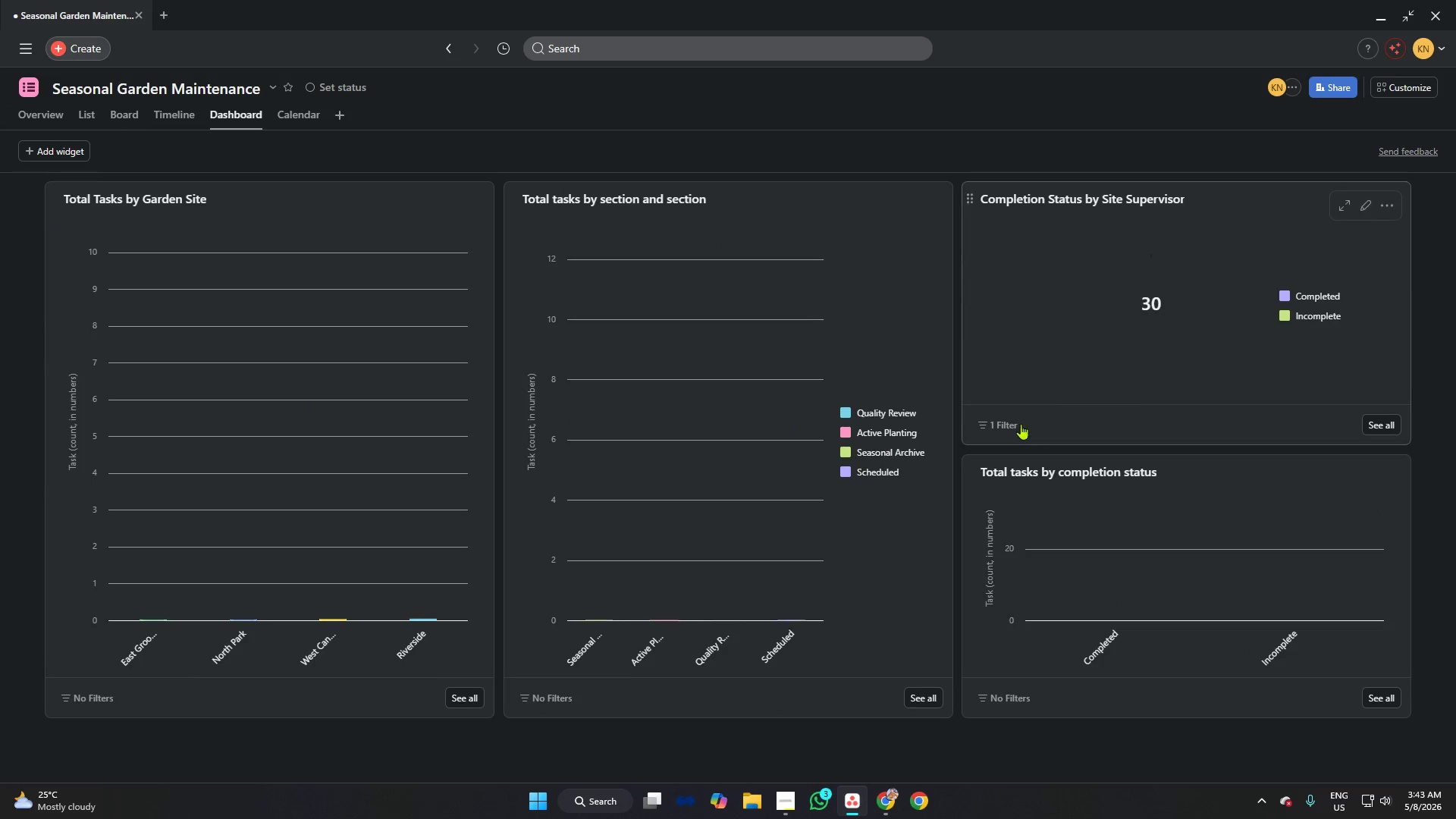 
left_click([1384, 476])
 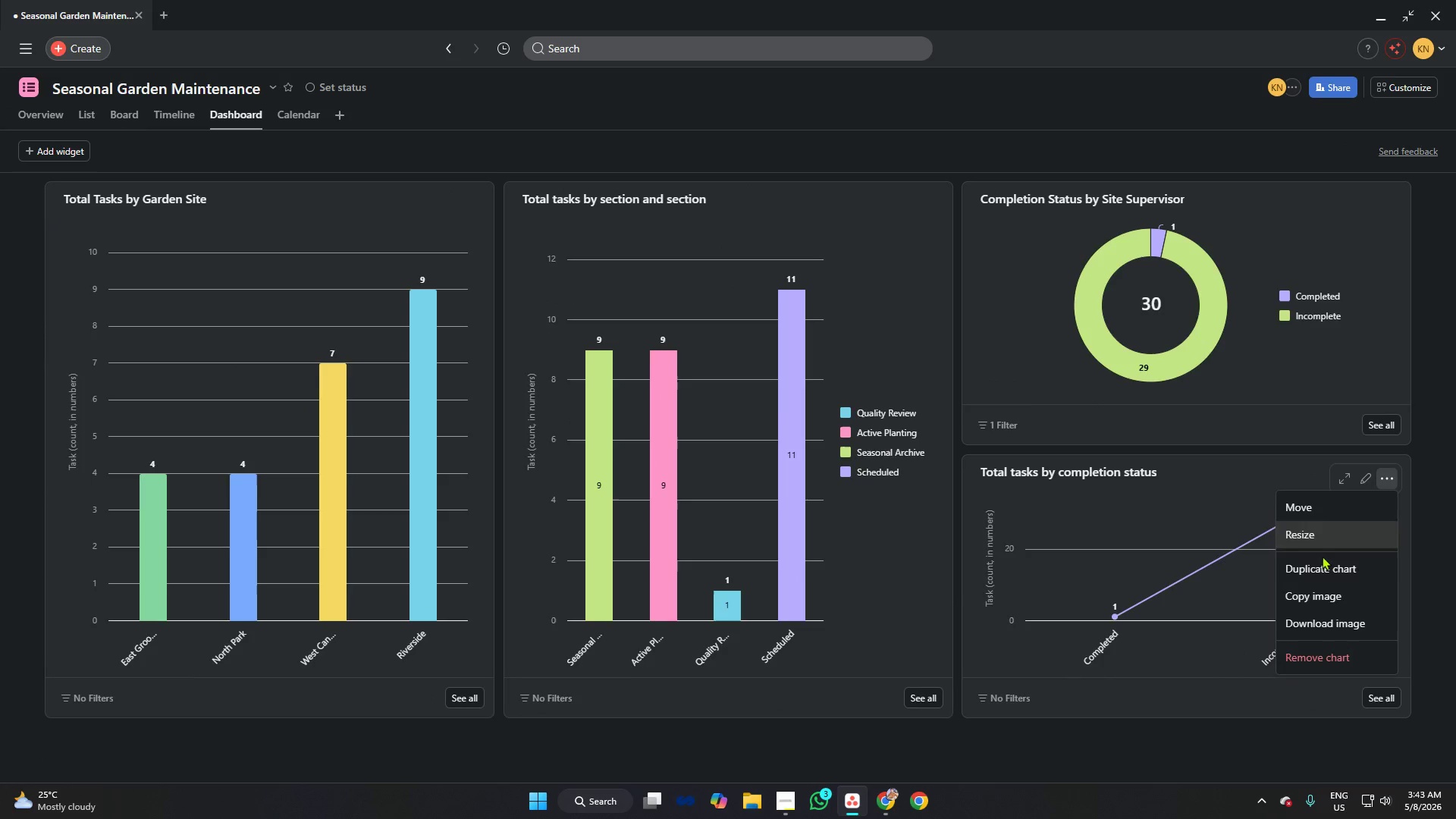 
left_click([1321, 651])
 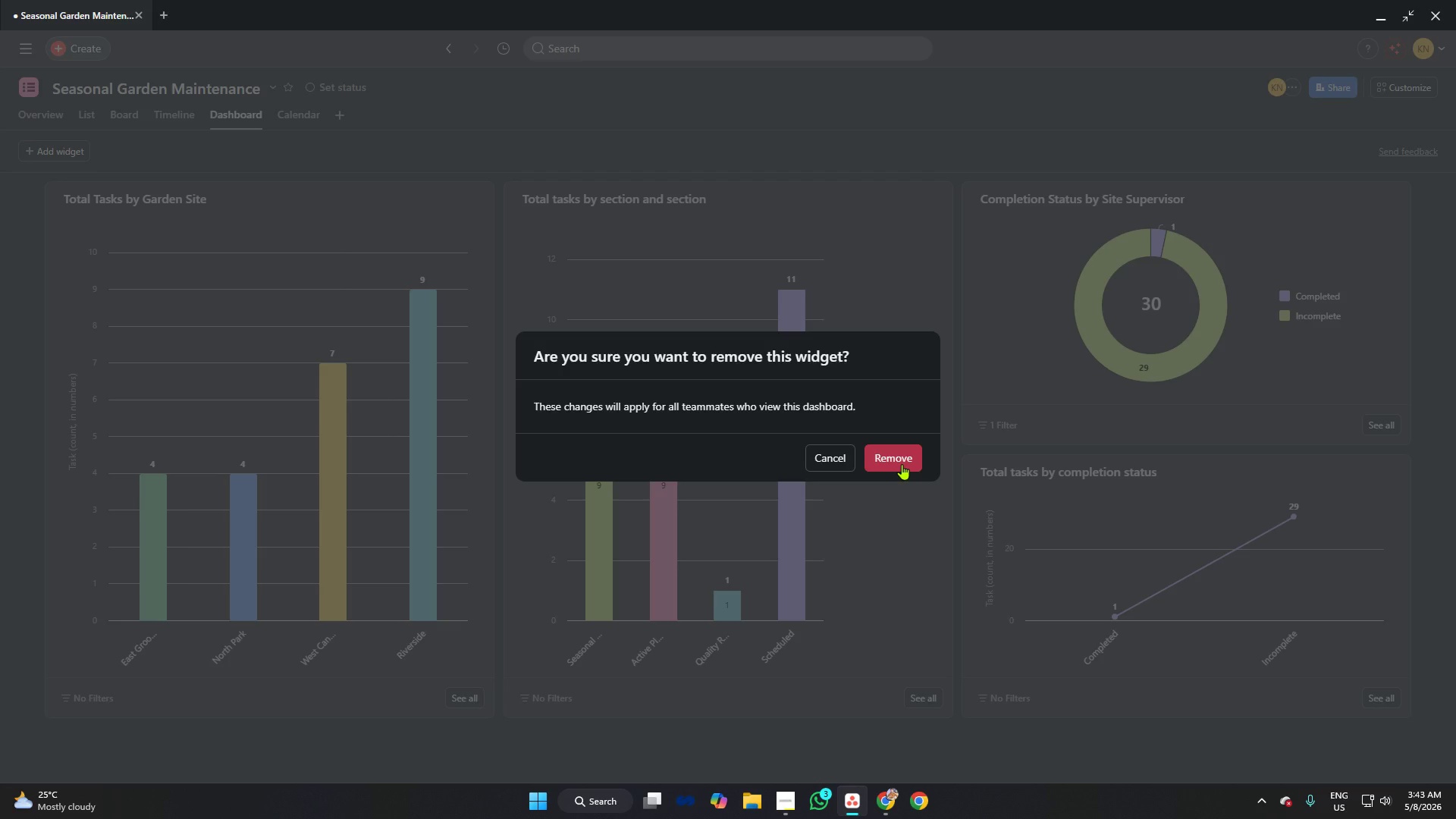 
left_click([901, 464])
 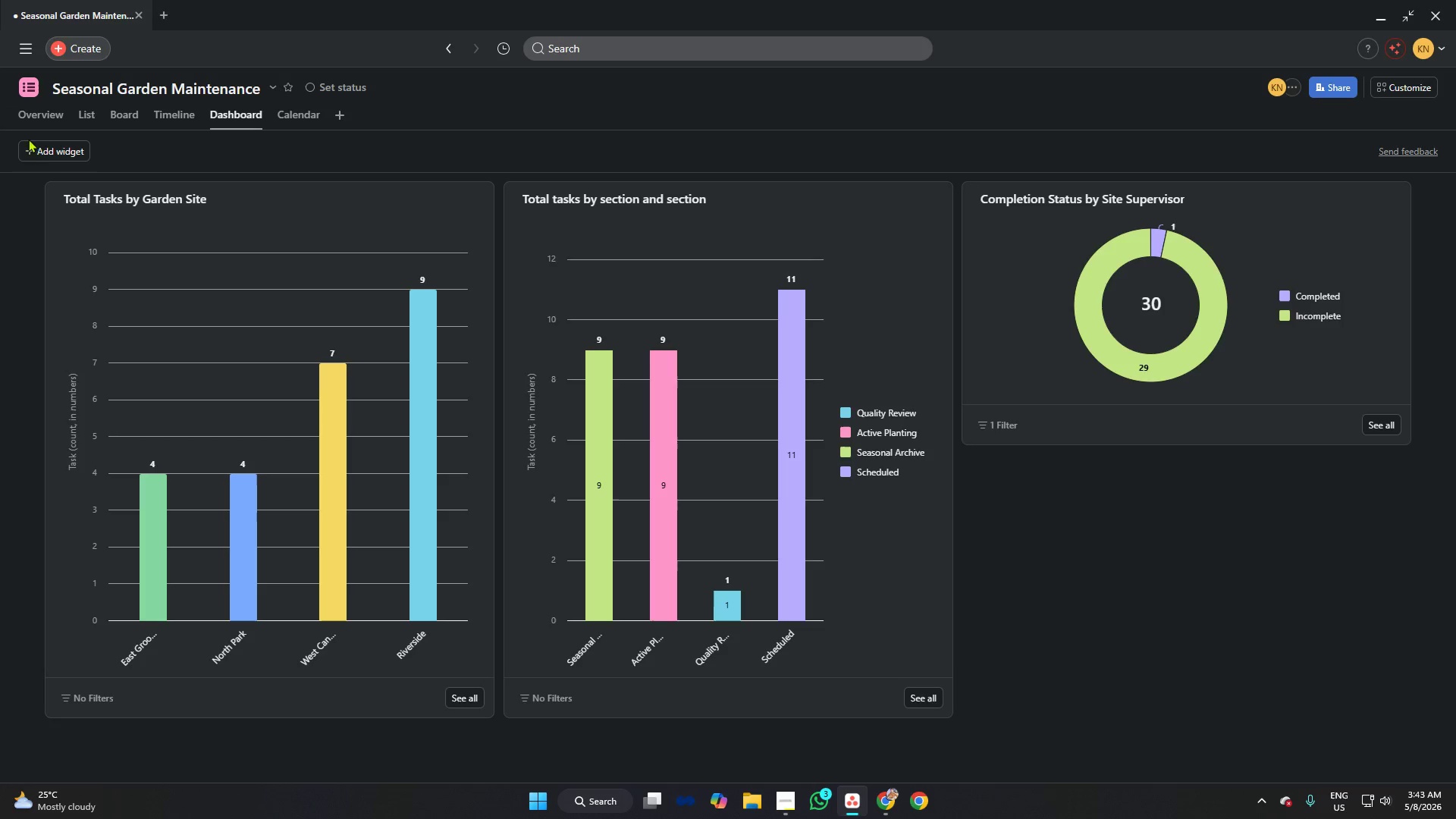 
left_click([38, 144])
 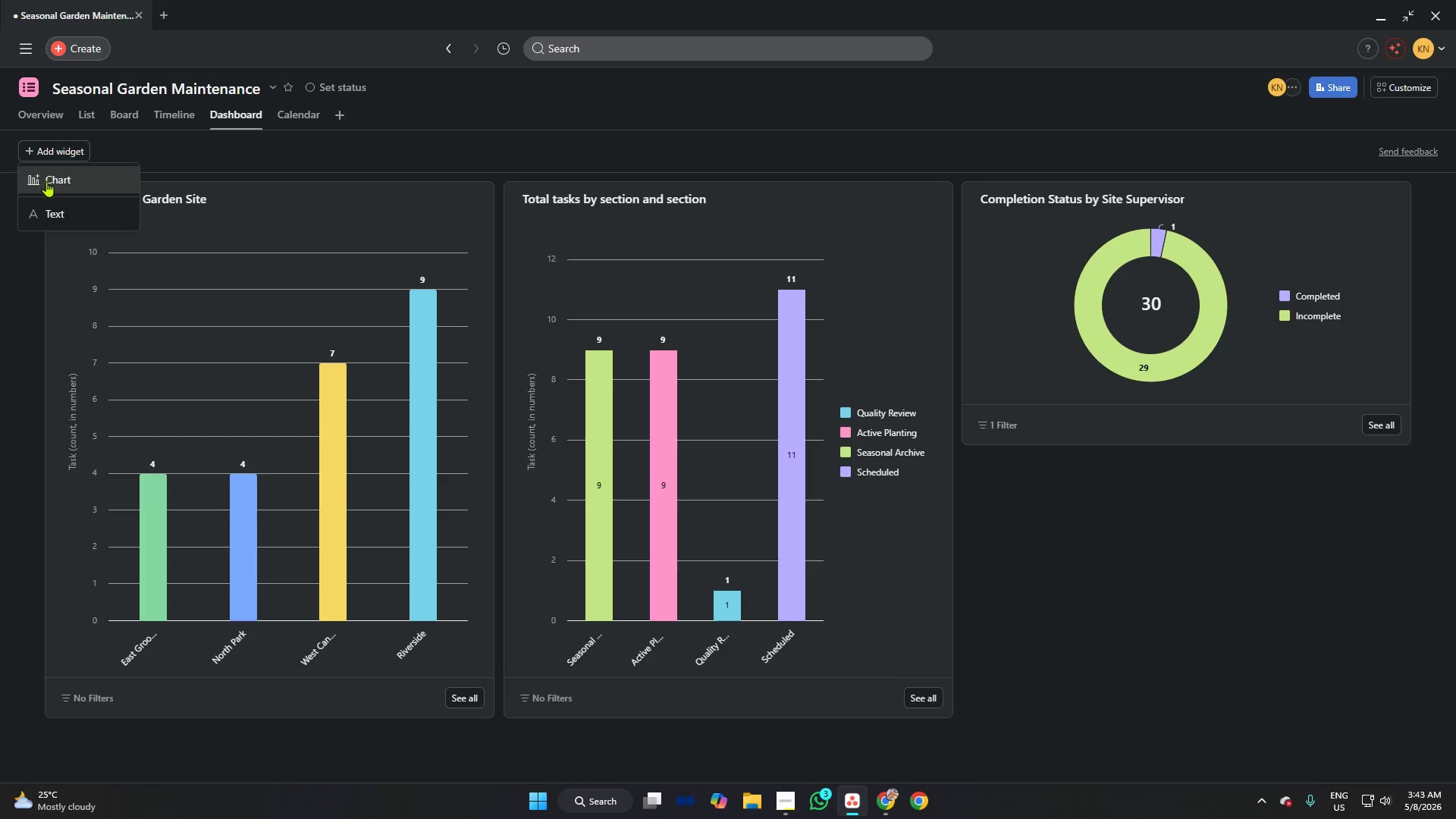 
left_click([47, 181])
 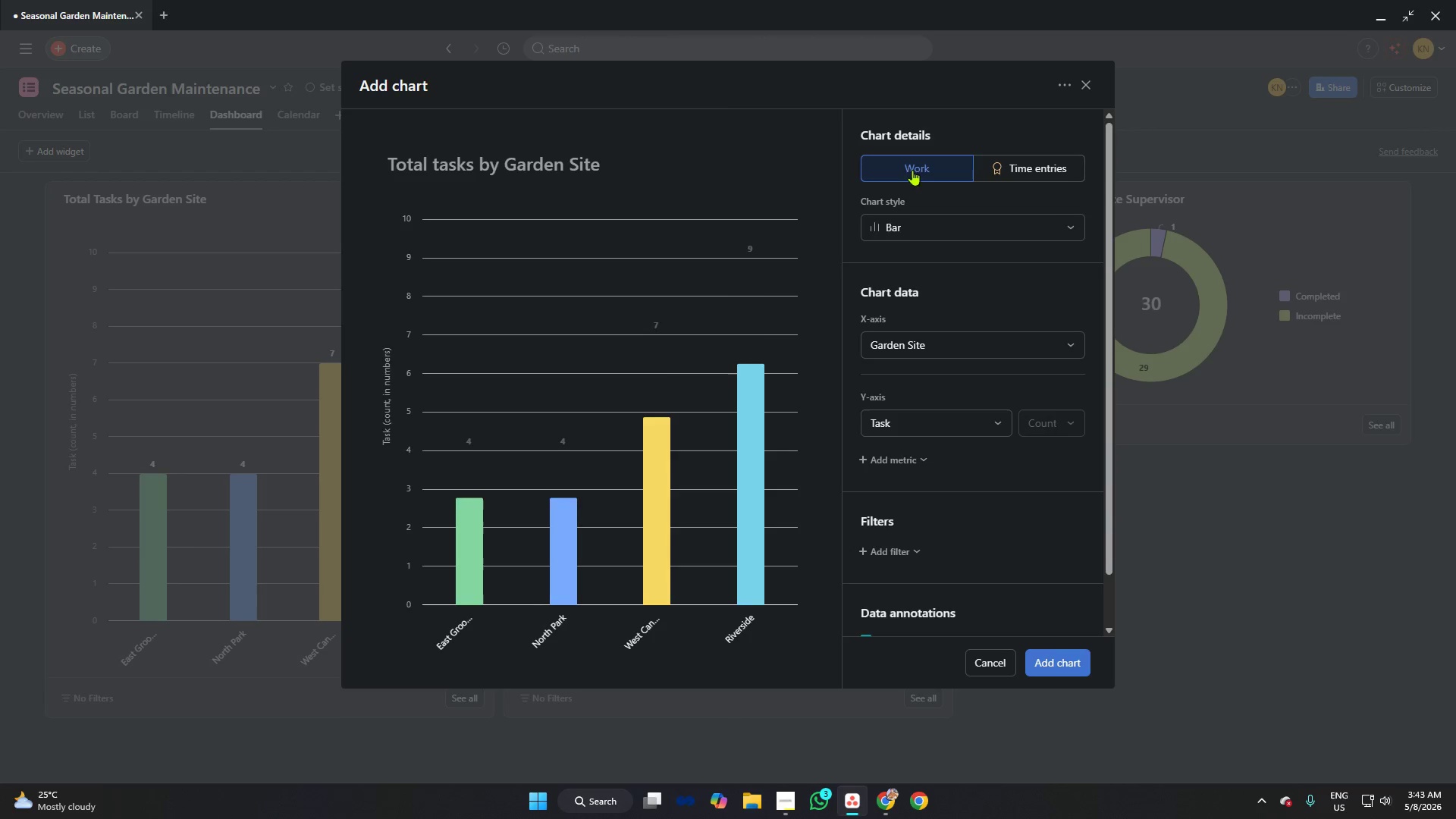 
left_click([942, 223])
 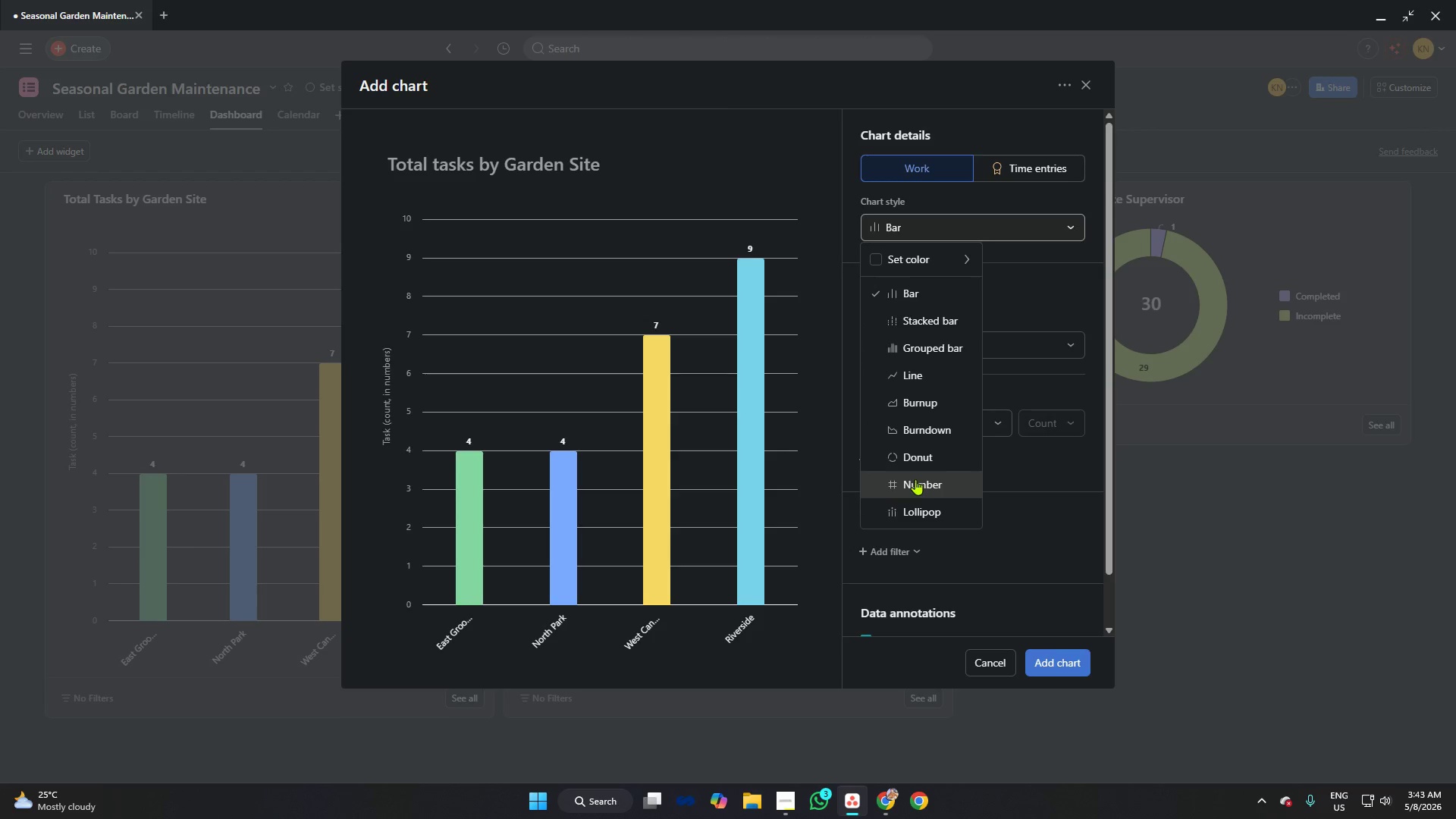 
left_click([916, 479])
 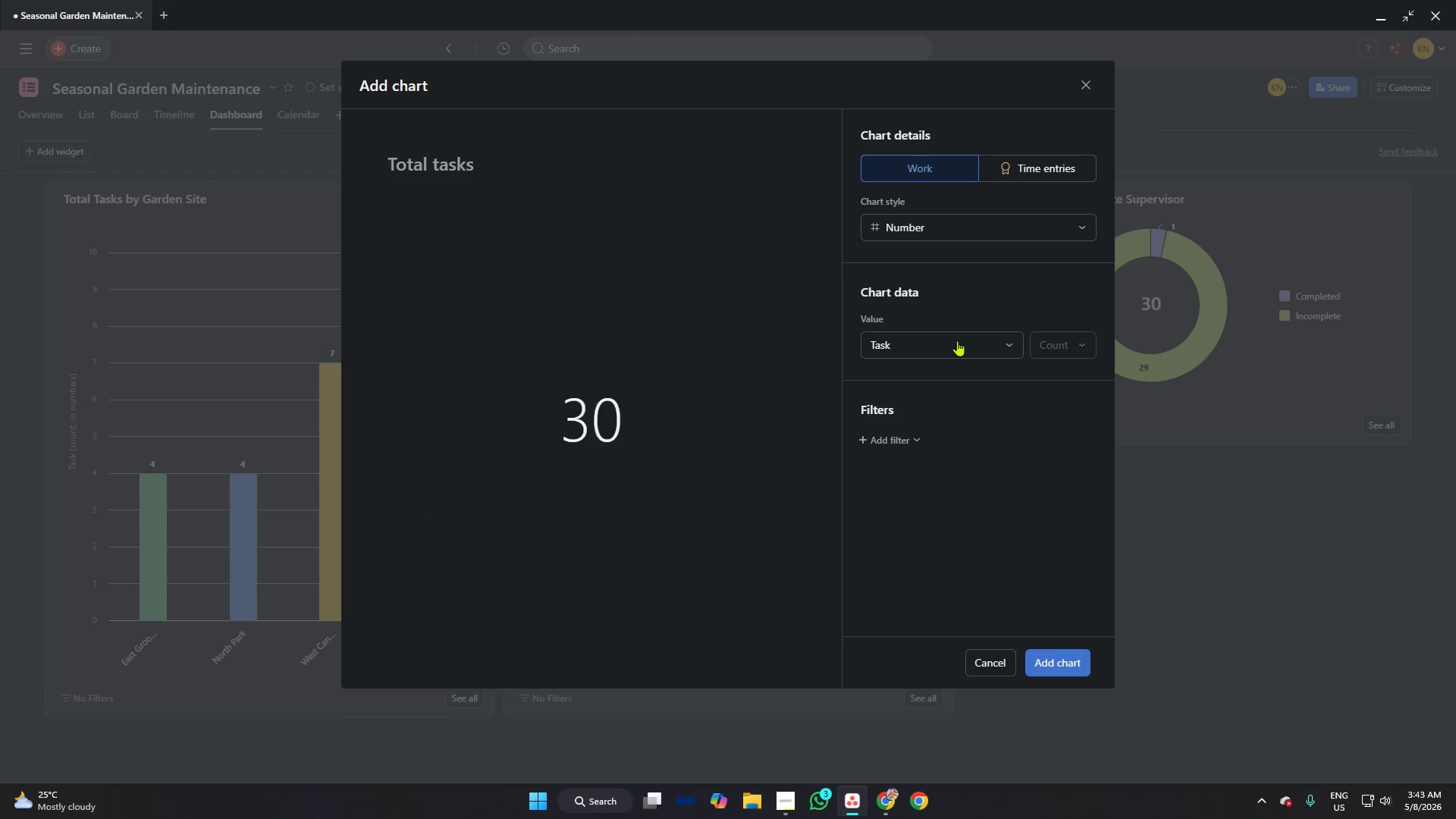 
double_click([955, 344])
 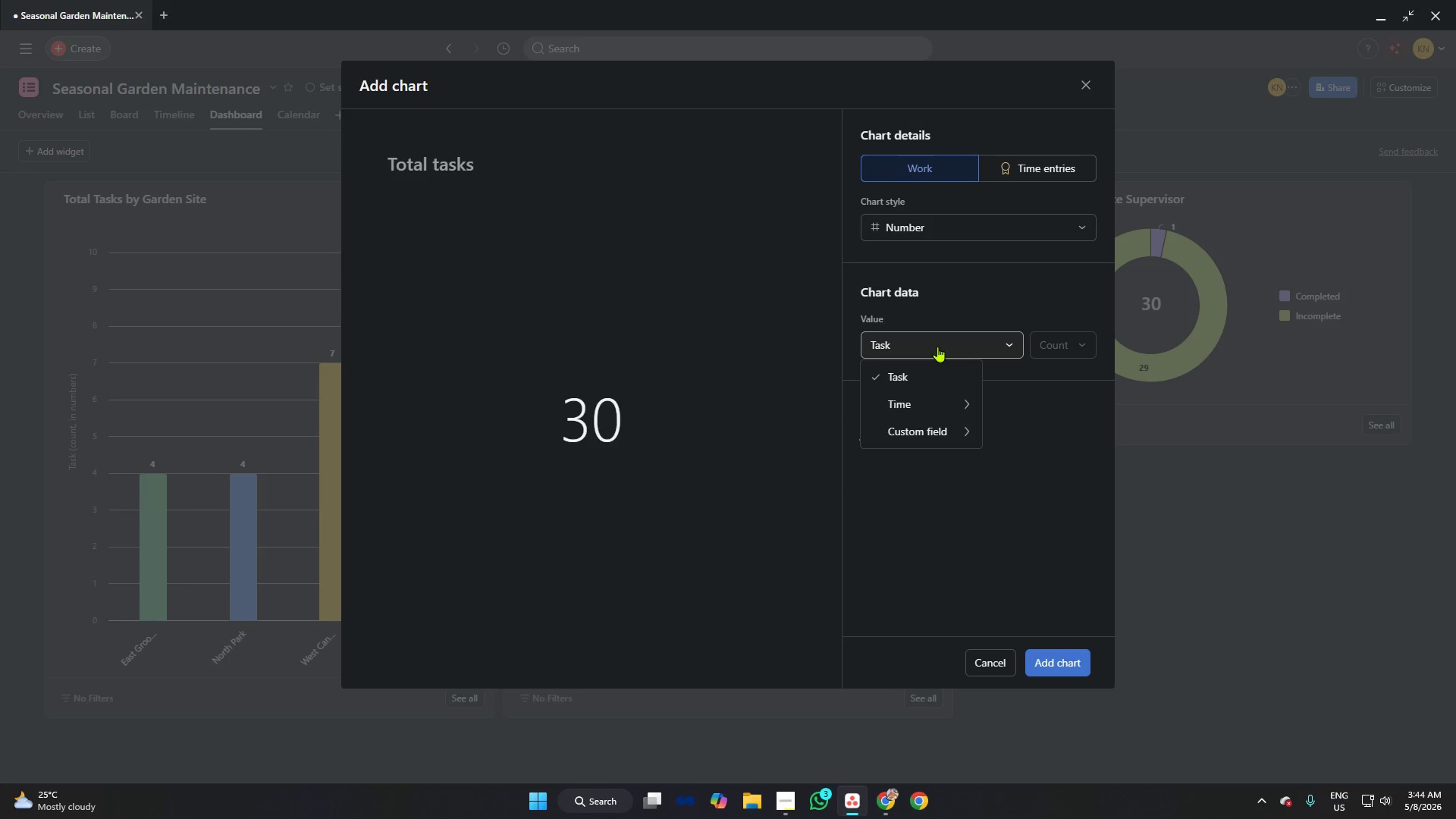 
left_click([1068, 659])
 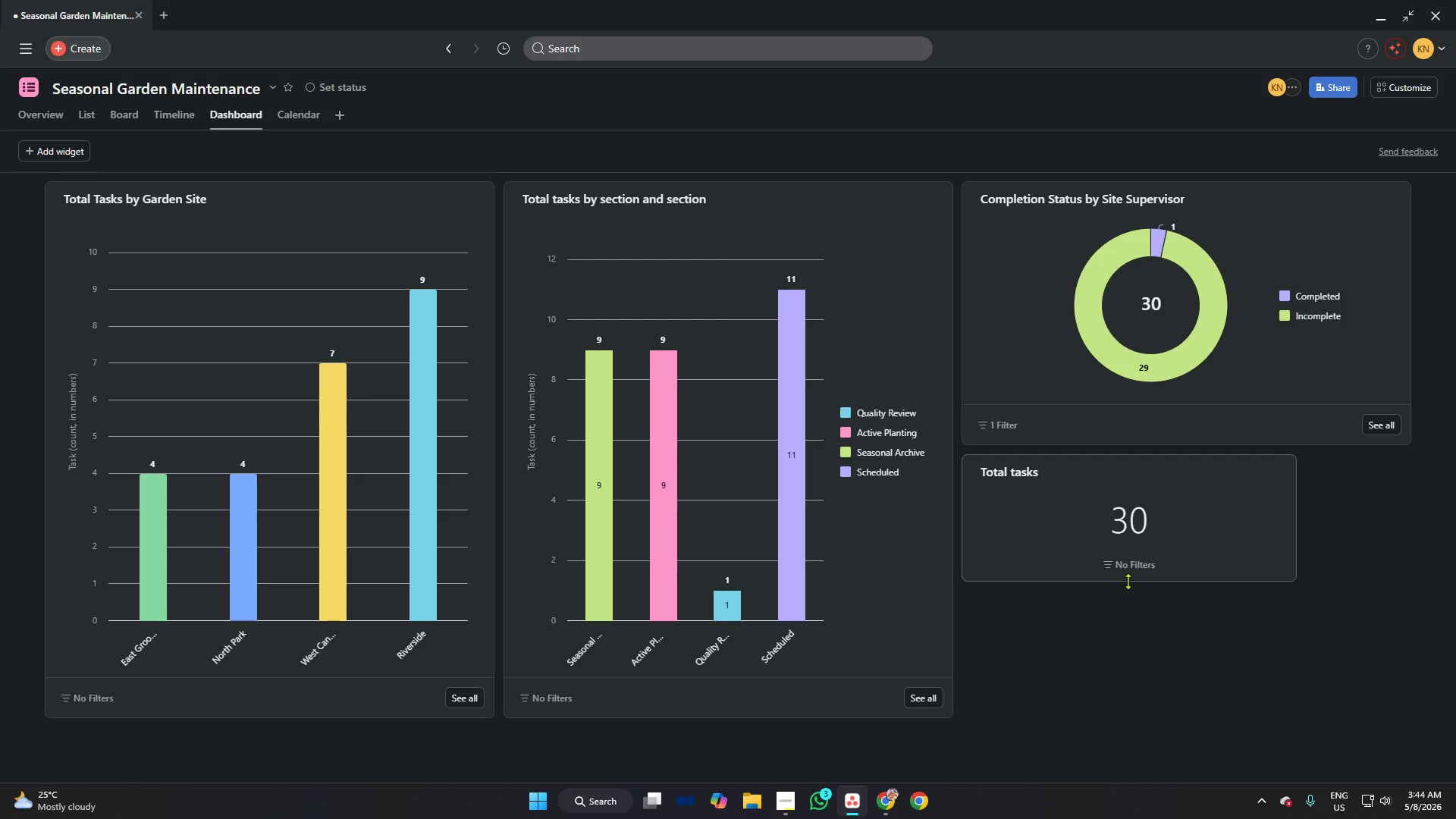 
left_click_drag(start_coordinate=[1128, 581], to_coordinate=[1136, 714])
 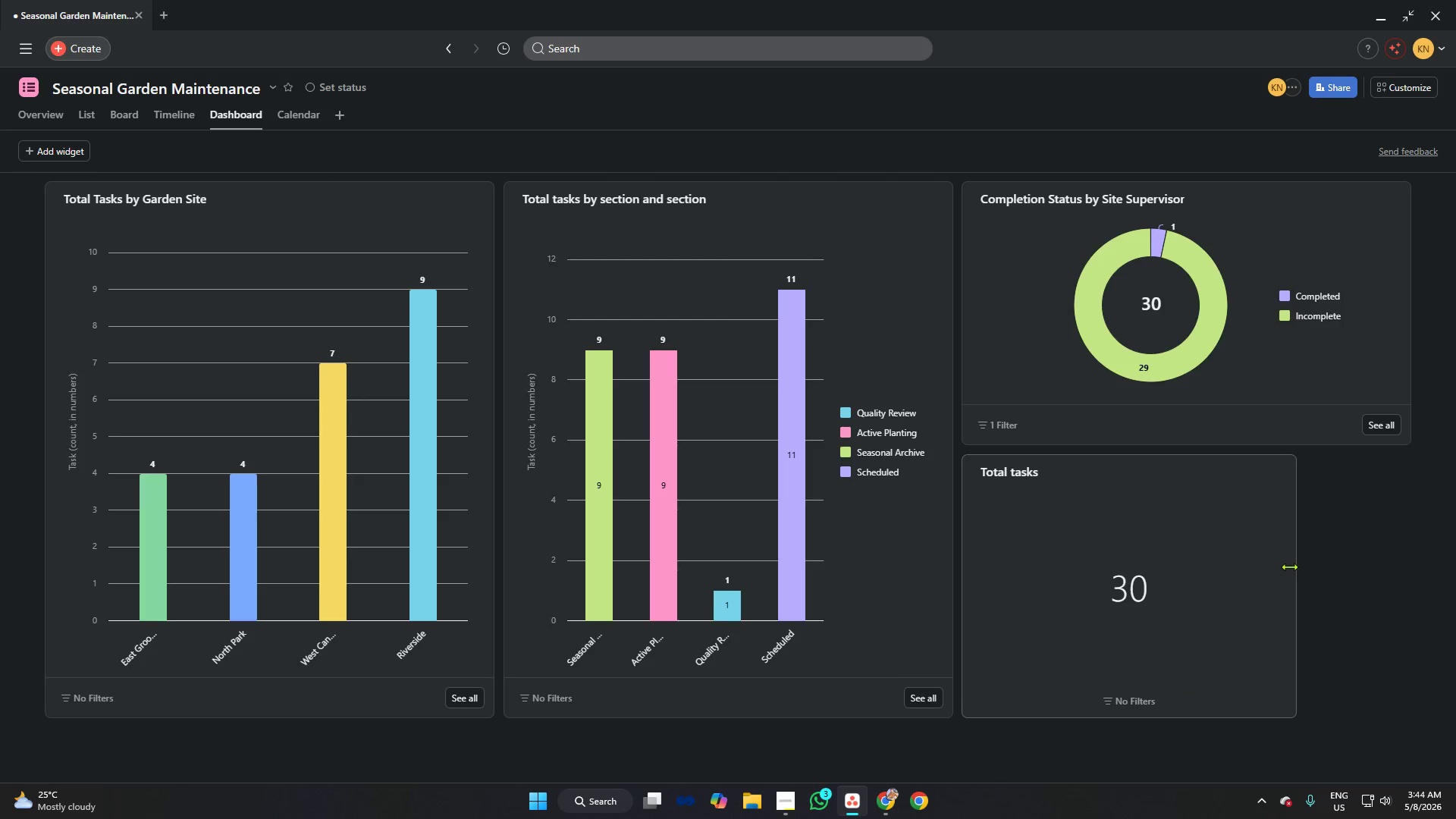 
left_click_drag(start_coordinate=[1291, 566], to_coordinate=[1394, 563])
 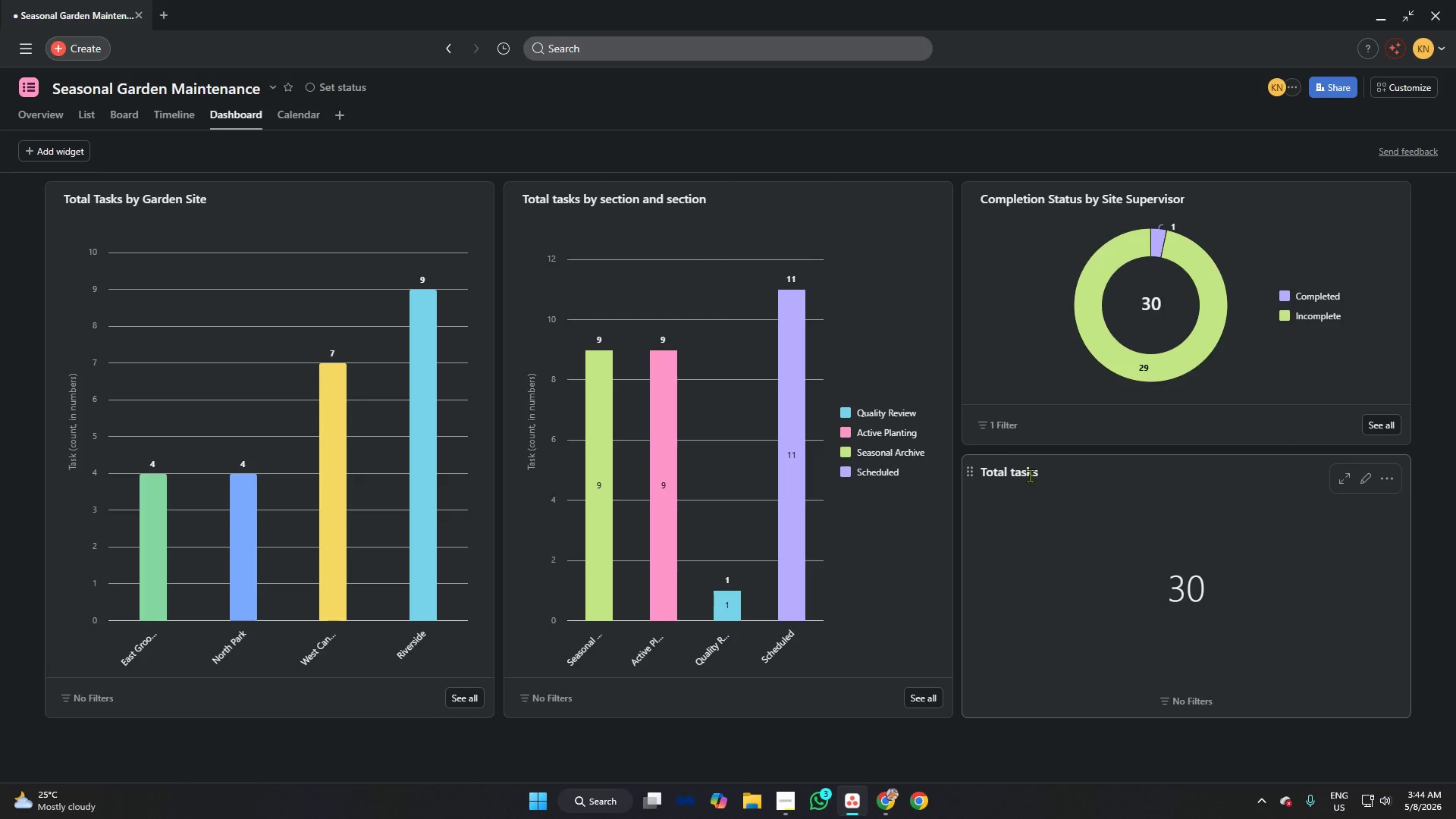 
left_click([1029, 475])
 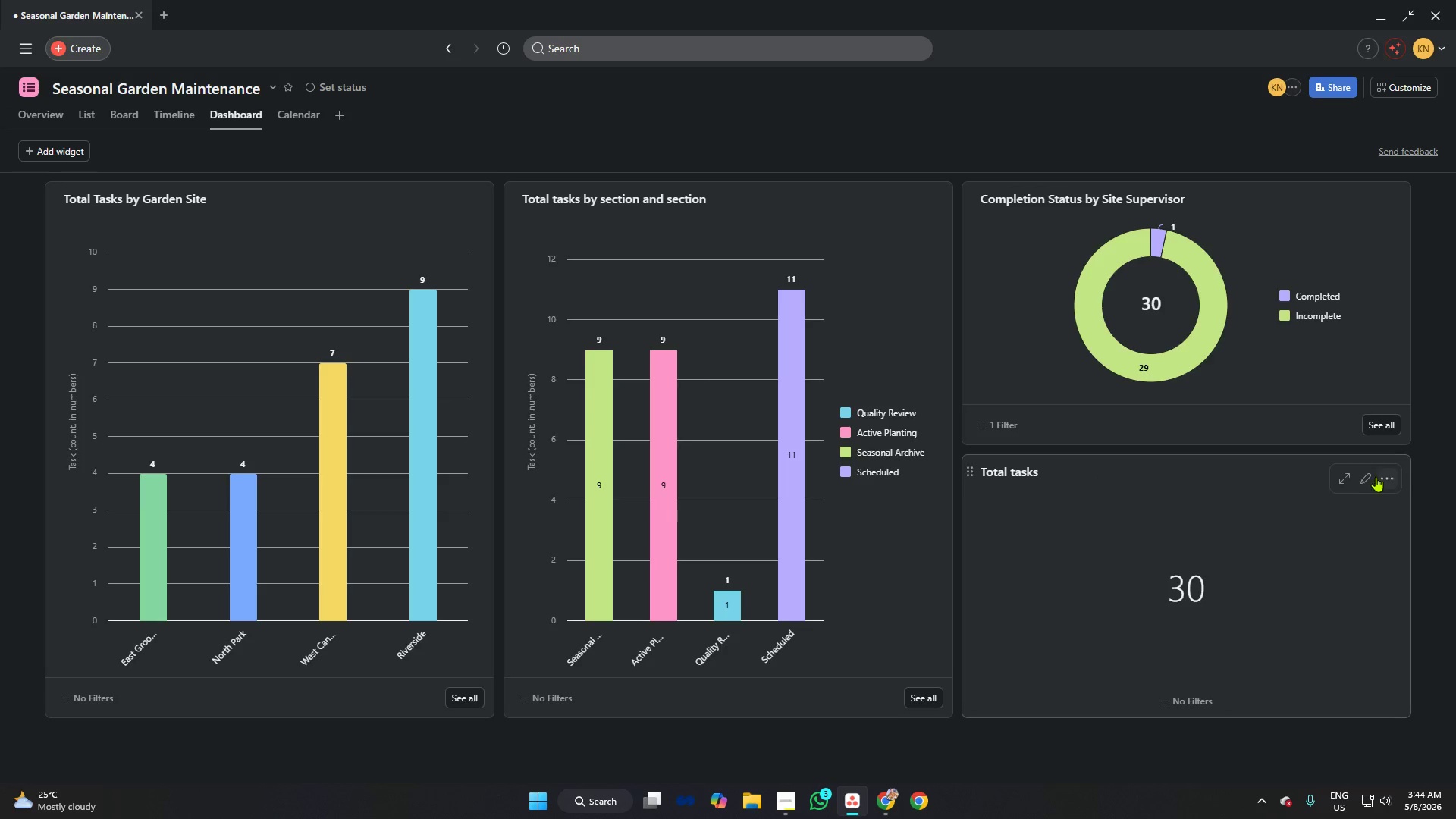 
left_click([1370, 478])
 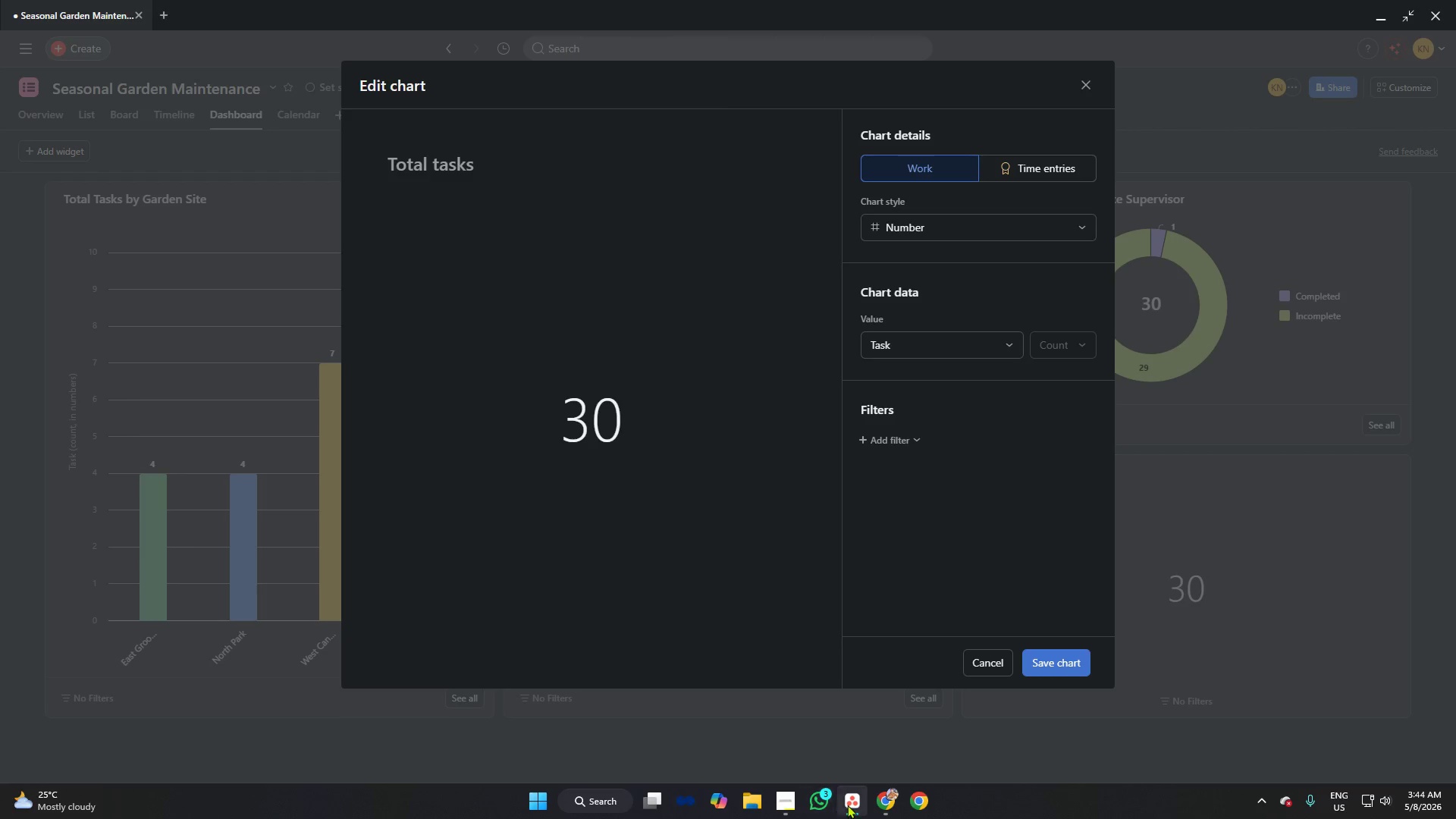 
left_click([789, 790])